 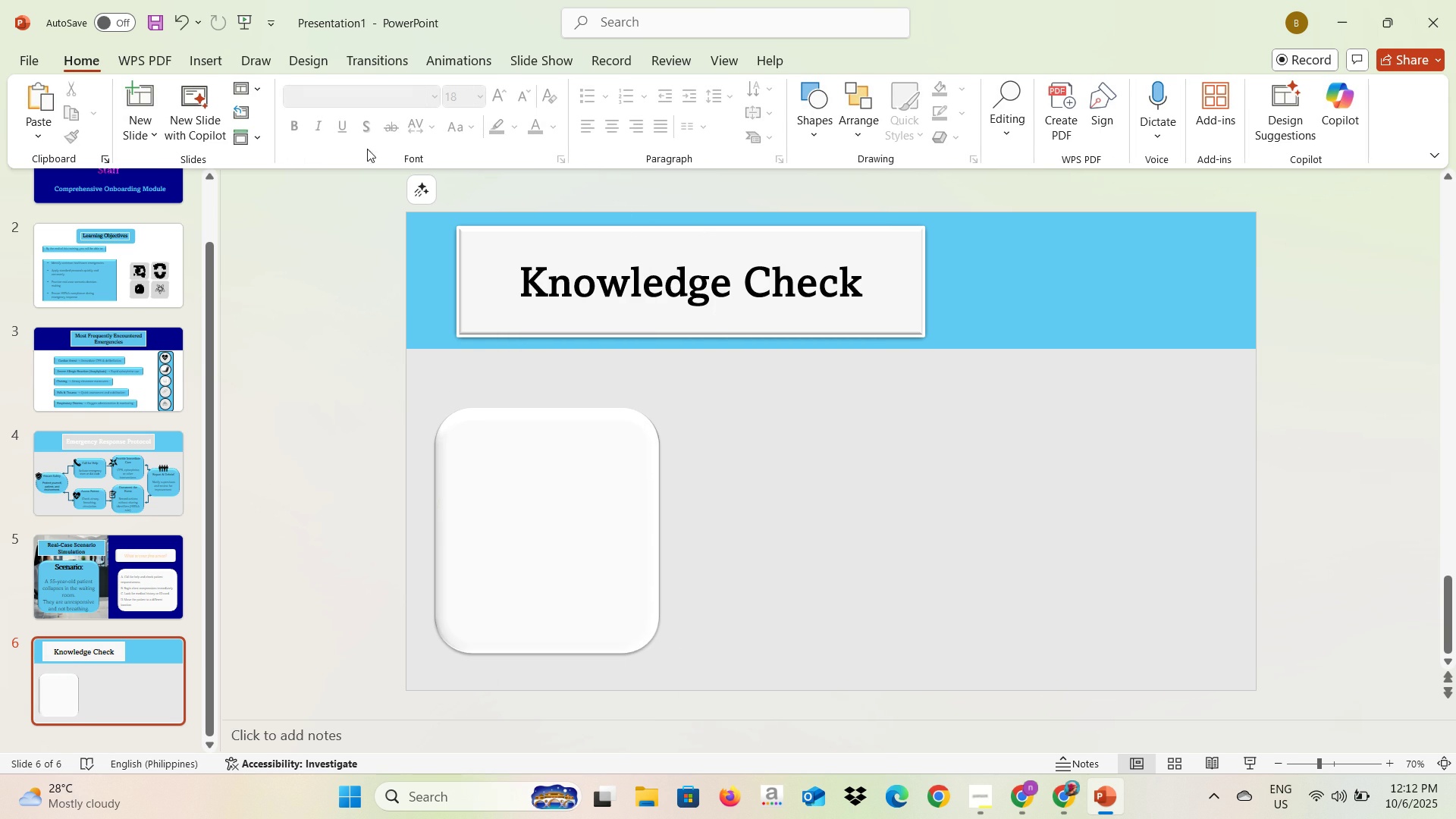 
left_click([190, 58])
 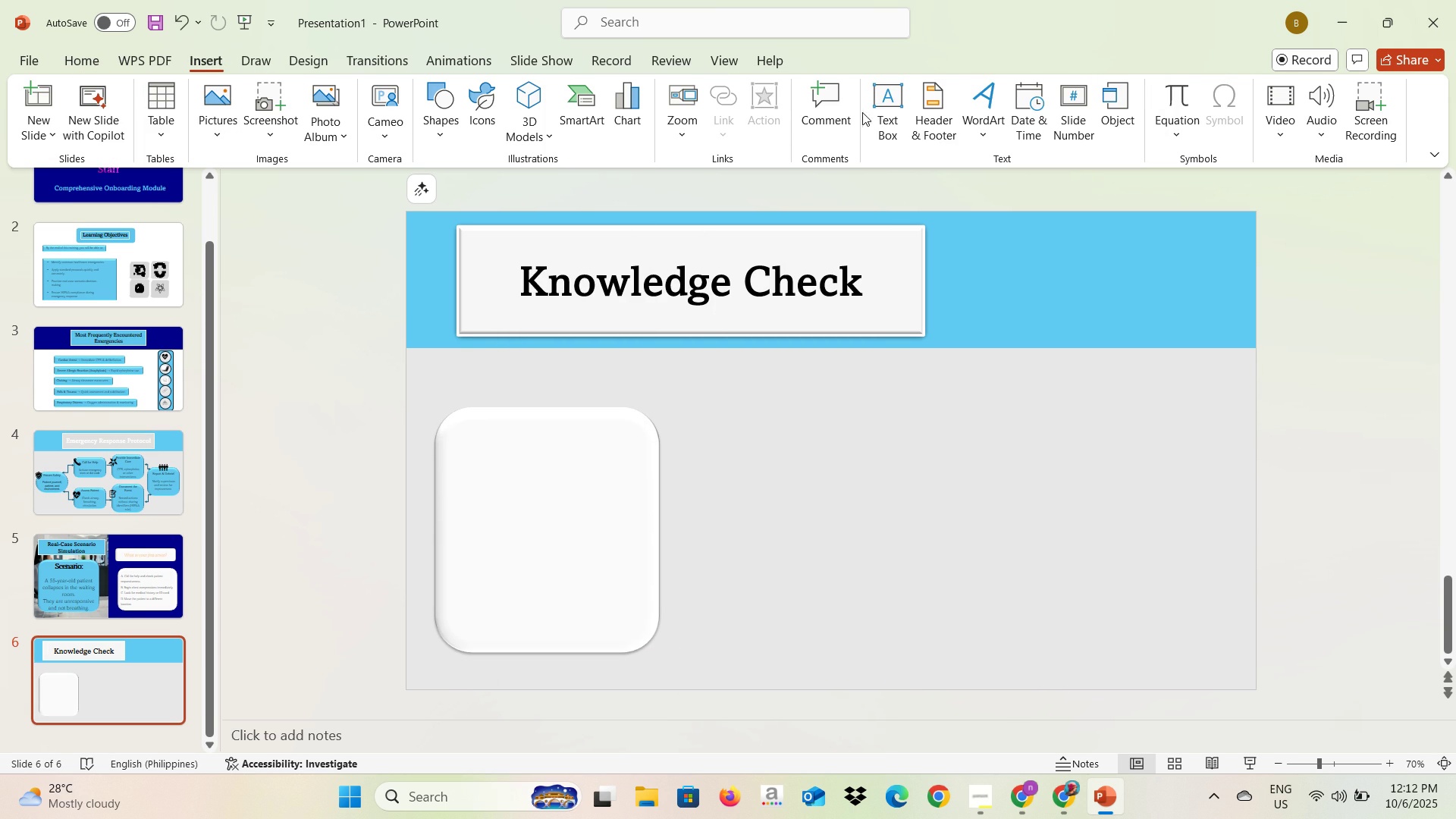 
left_click([874, 108])
 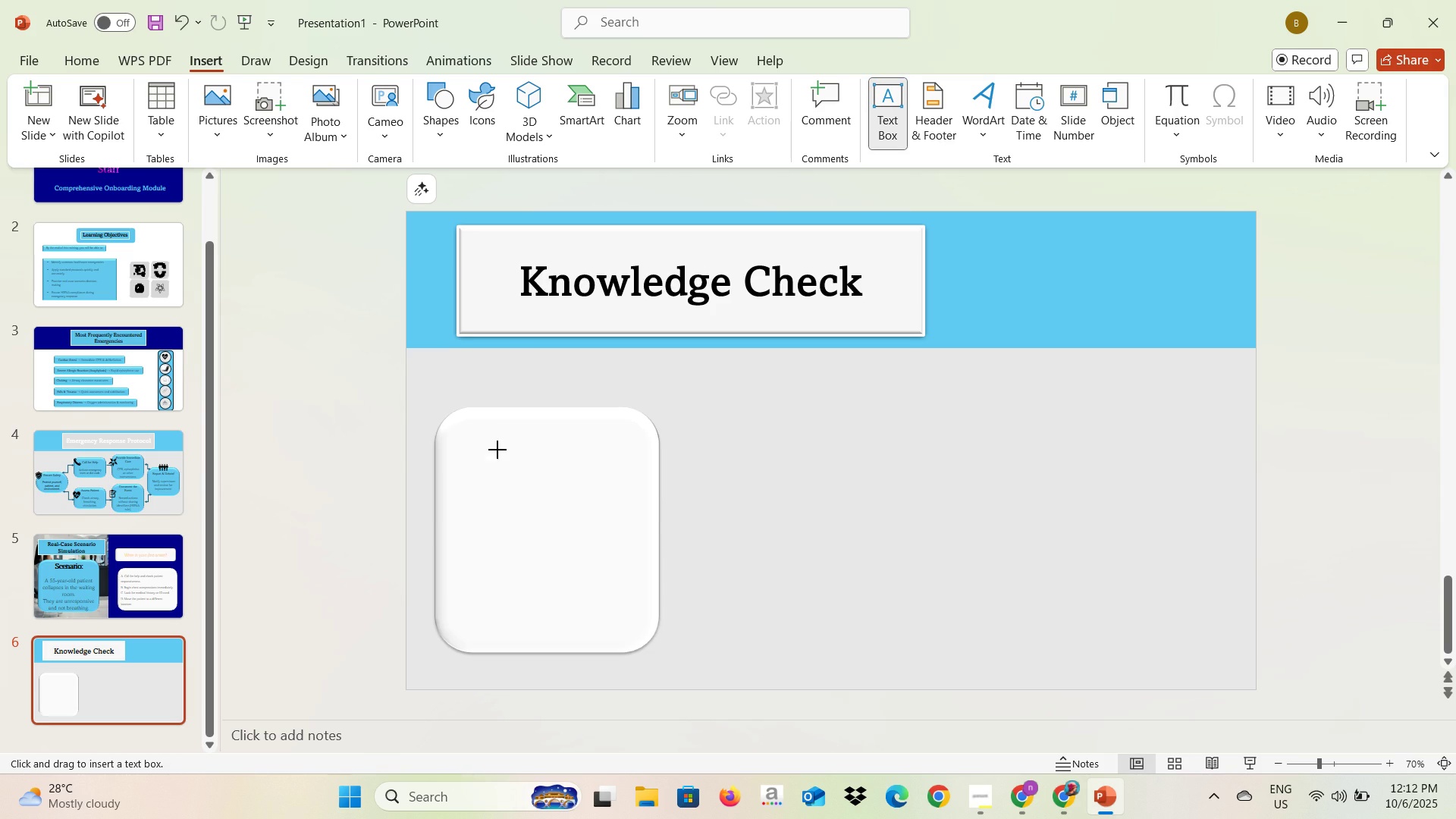 
left_click([497, 450])
 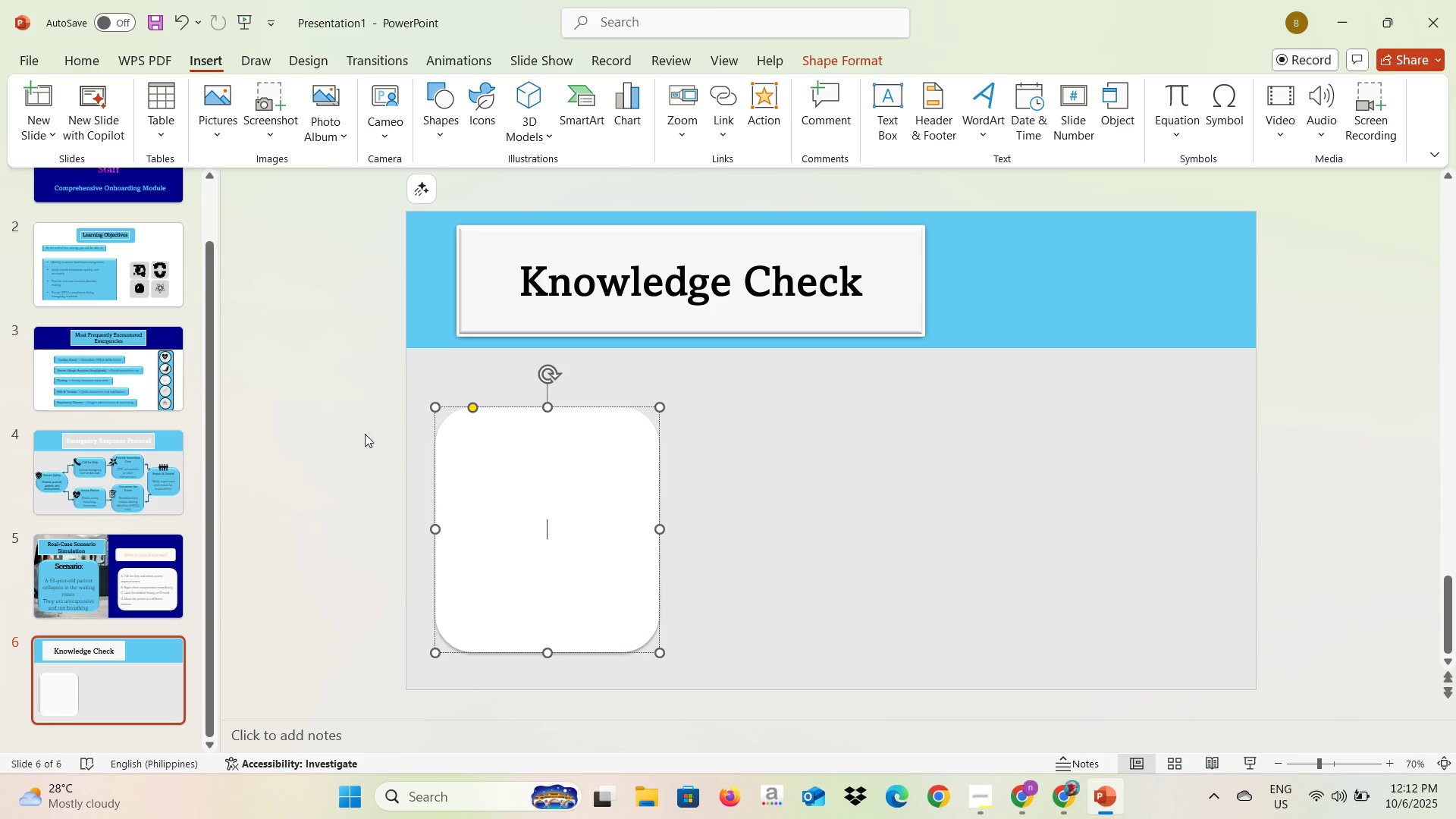 
left_click([349, 434])
 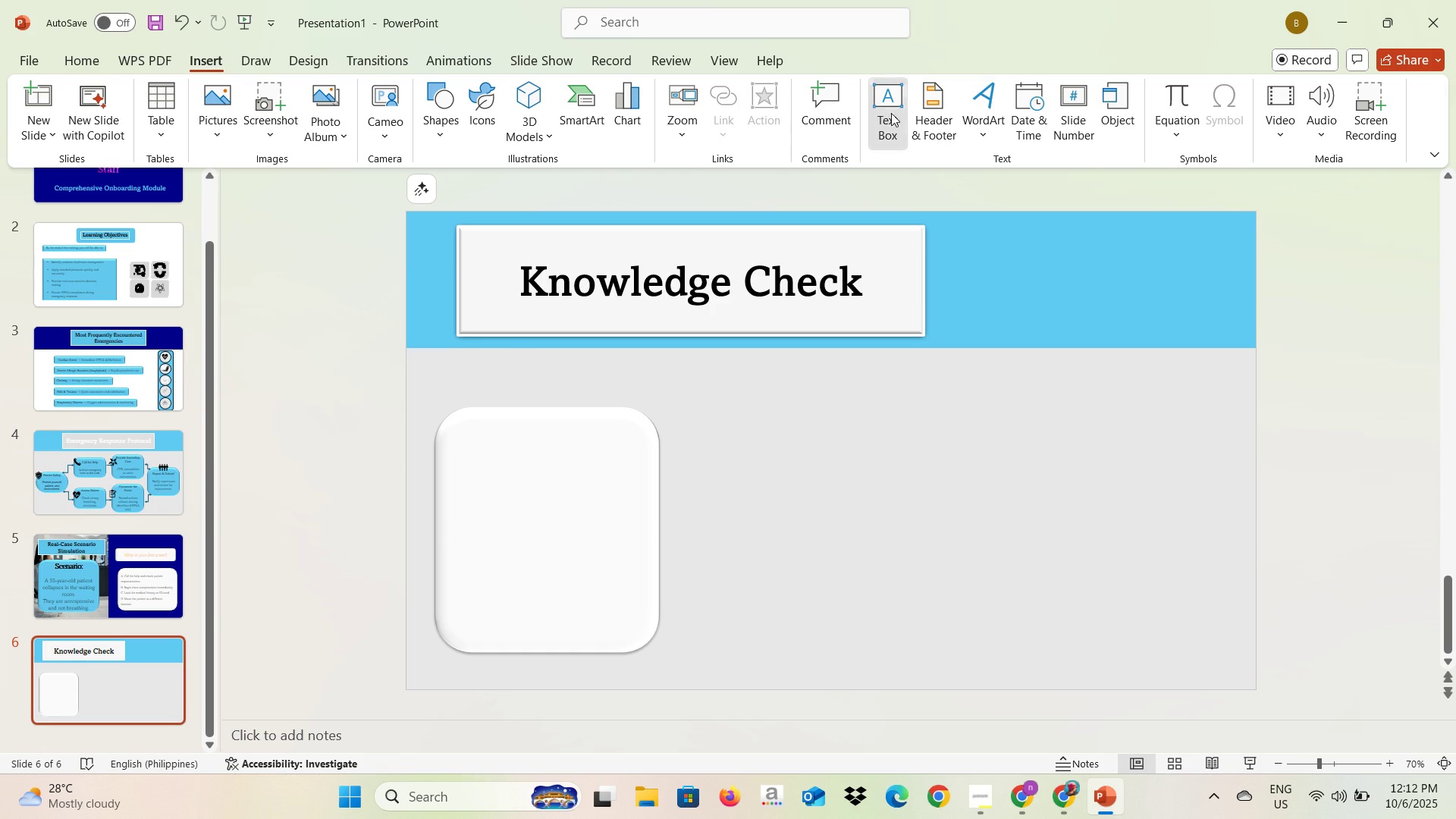 
left_click([891, 113])
 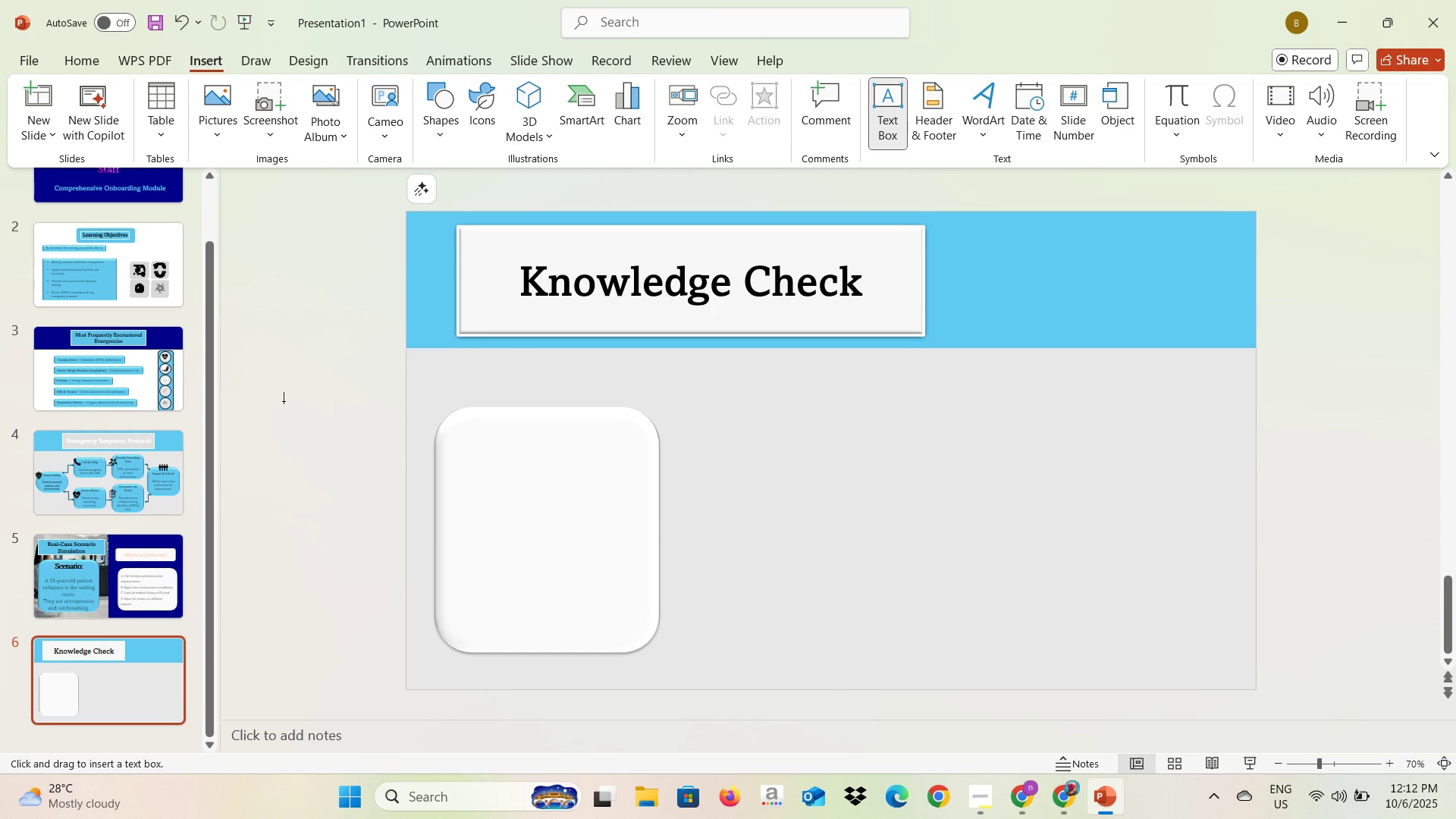 
left_click([284, 401])